 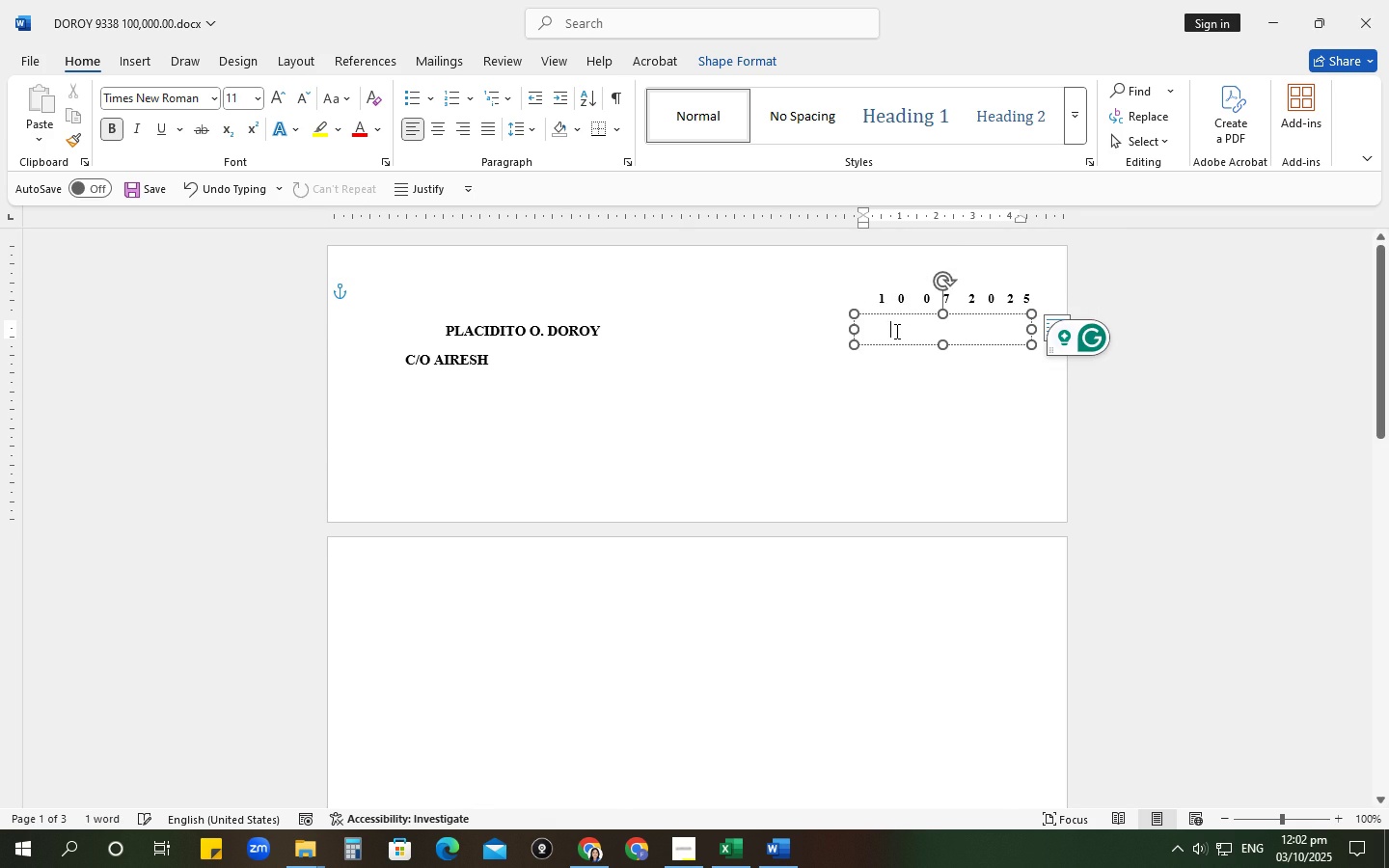 
key(Backspace)
 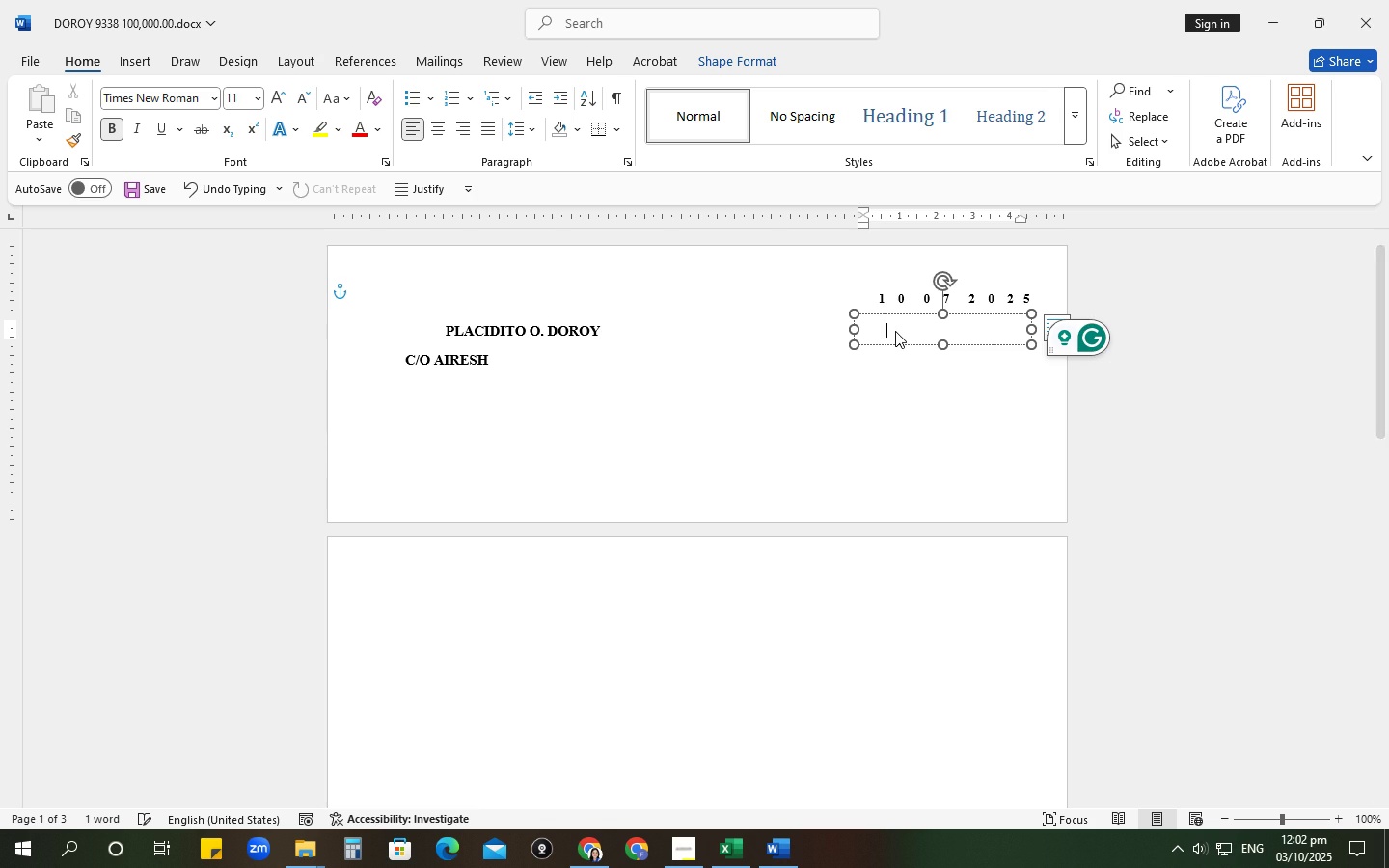 
key(Backspace)
 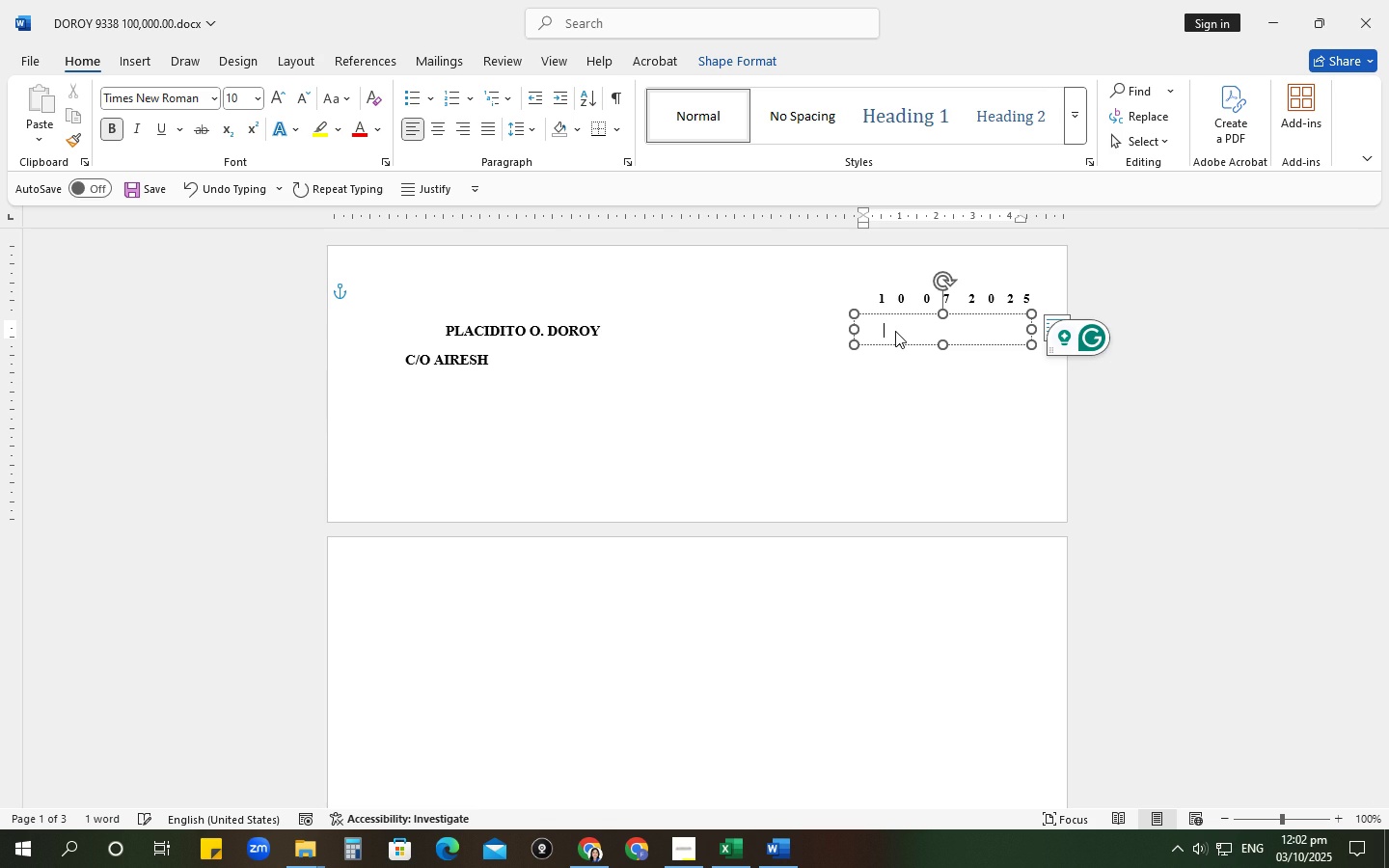 
key(Backspace)
 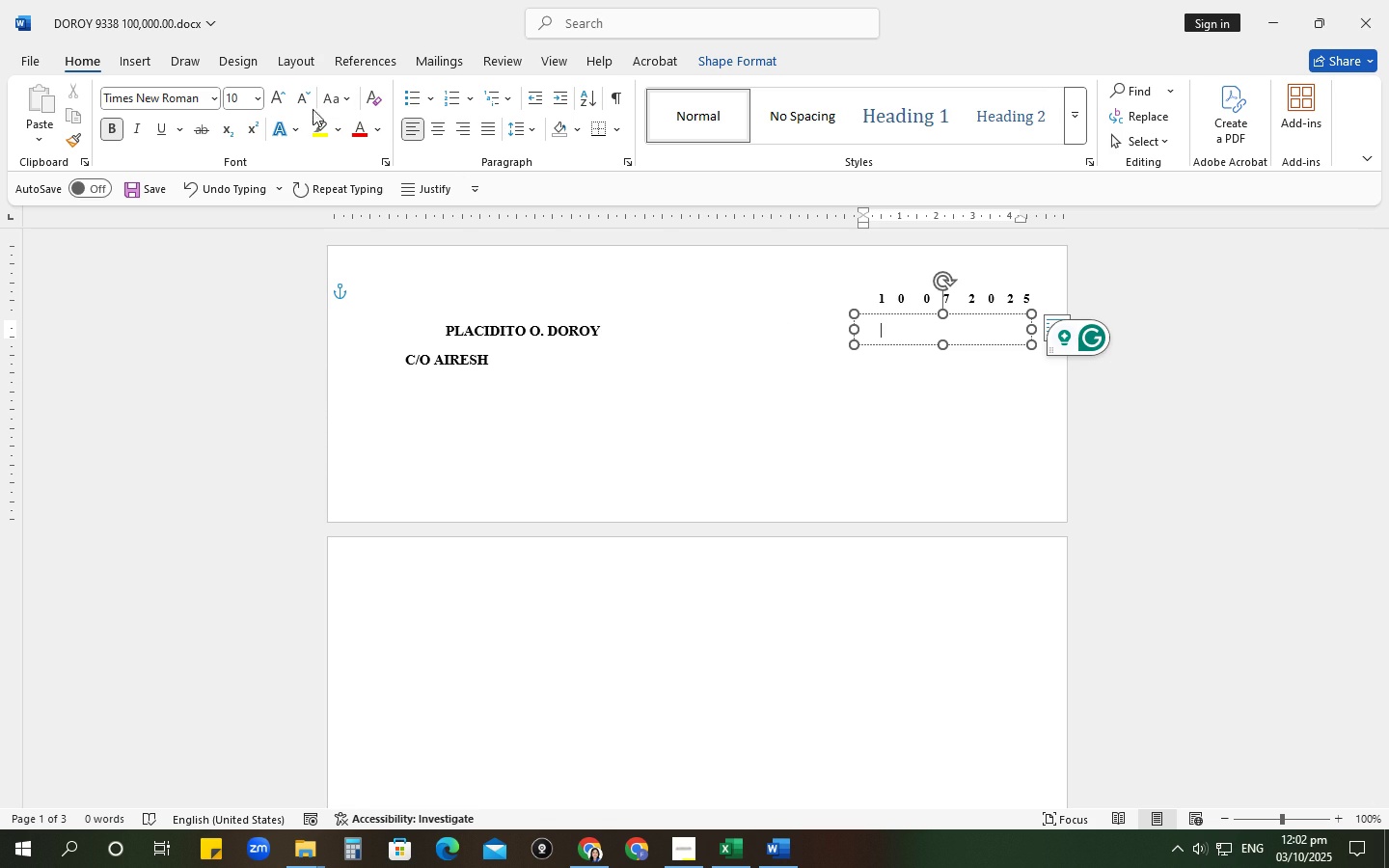 
left_click([274, 103])
 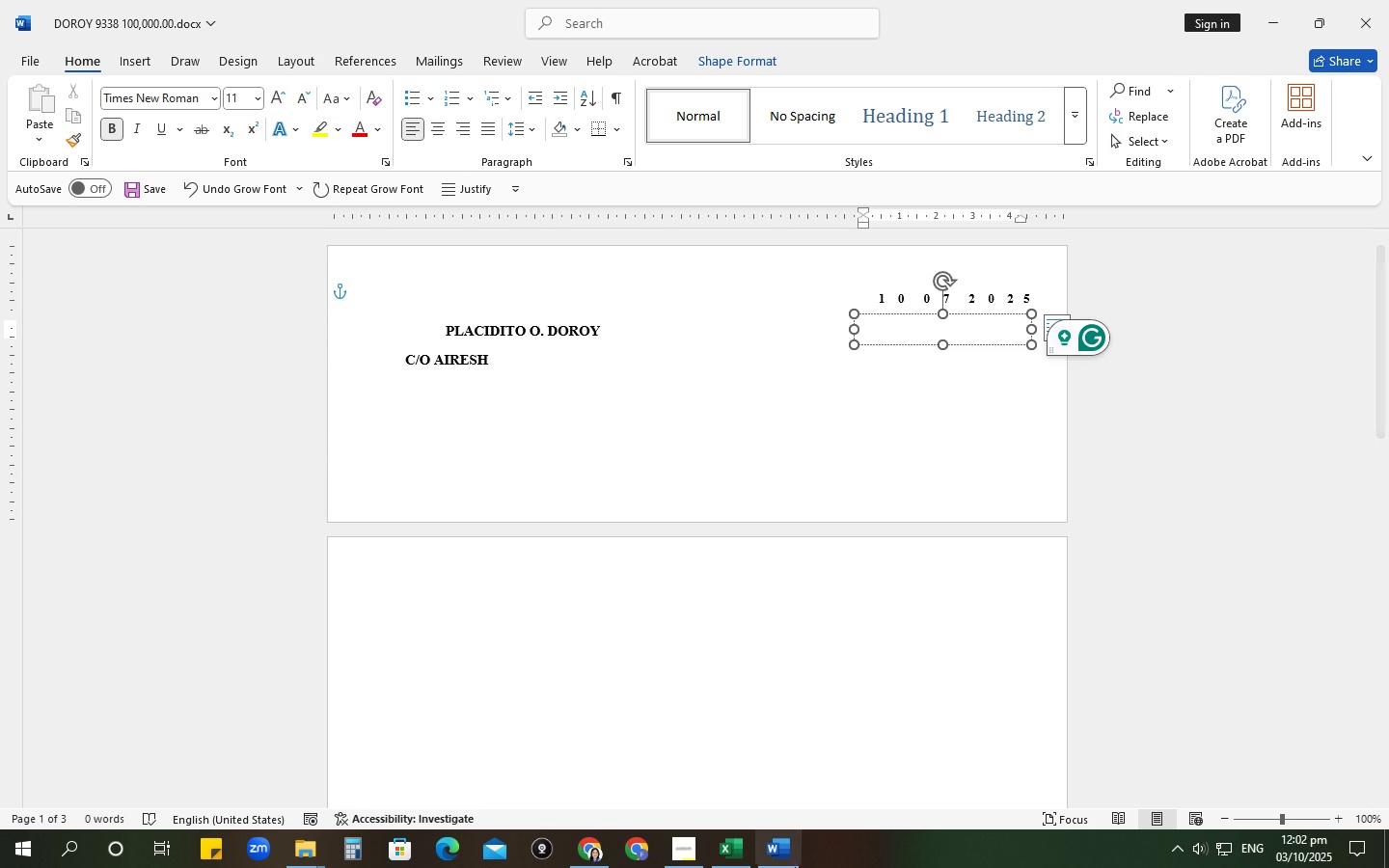 
left_click([748, 850])
 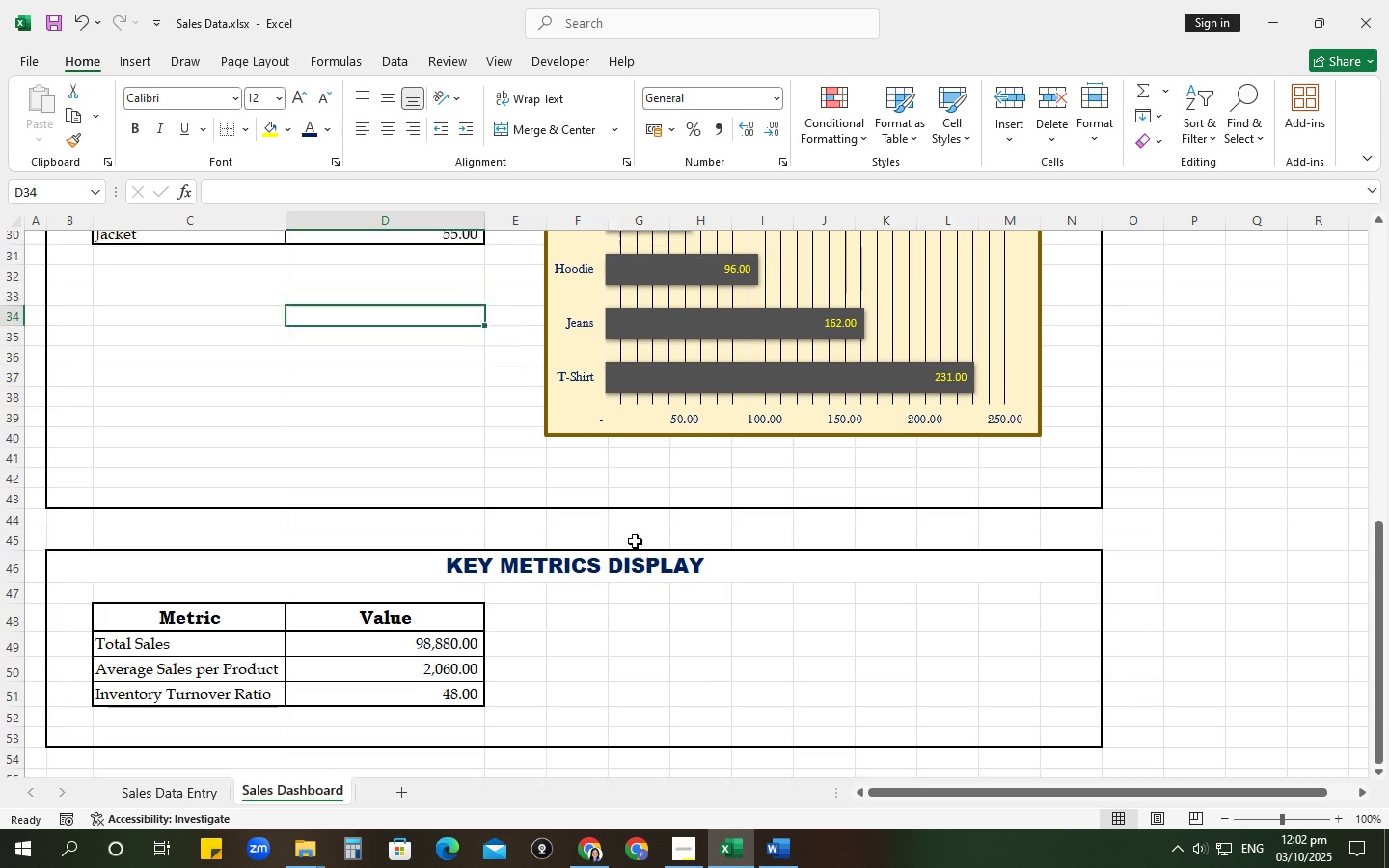 
scroll: coordinate [340, 551], scroll_direction: up, amount: 10.0
 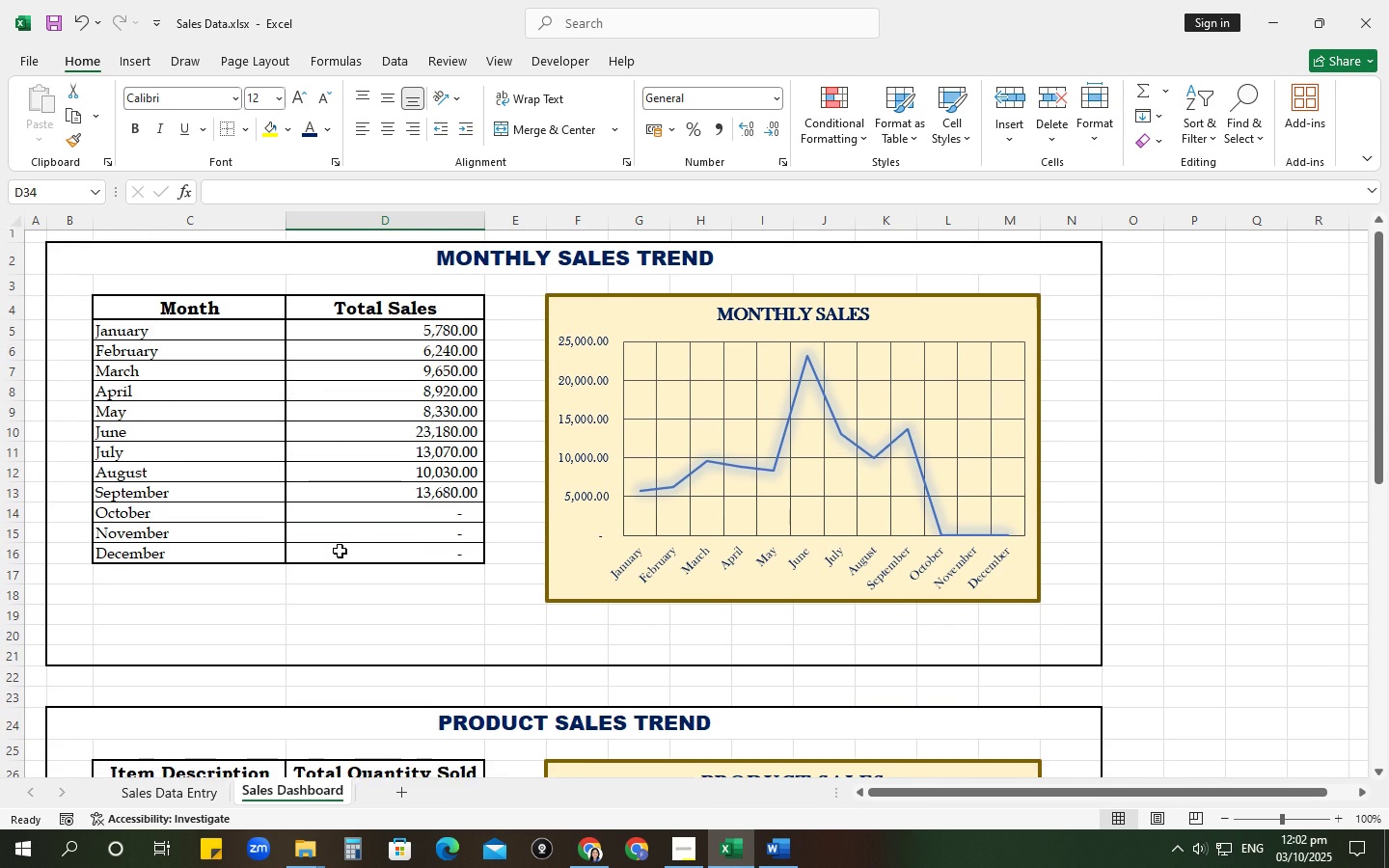 
scroll: coordinate [340, 551], scroll_direction: down, amount: 3.0
 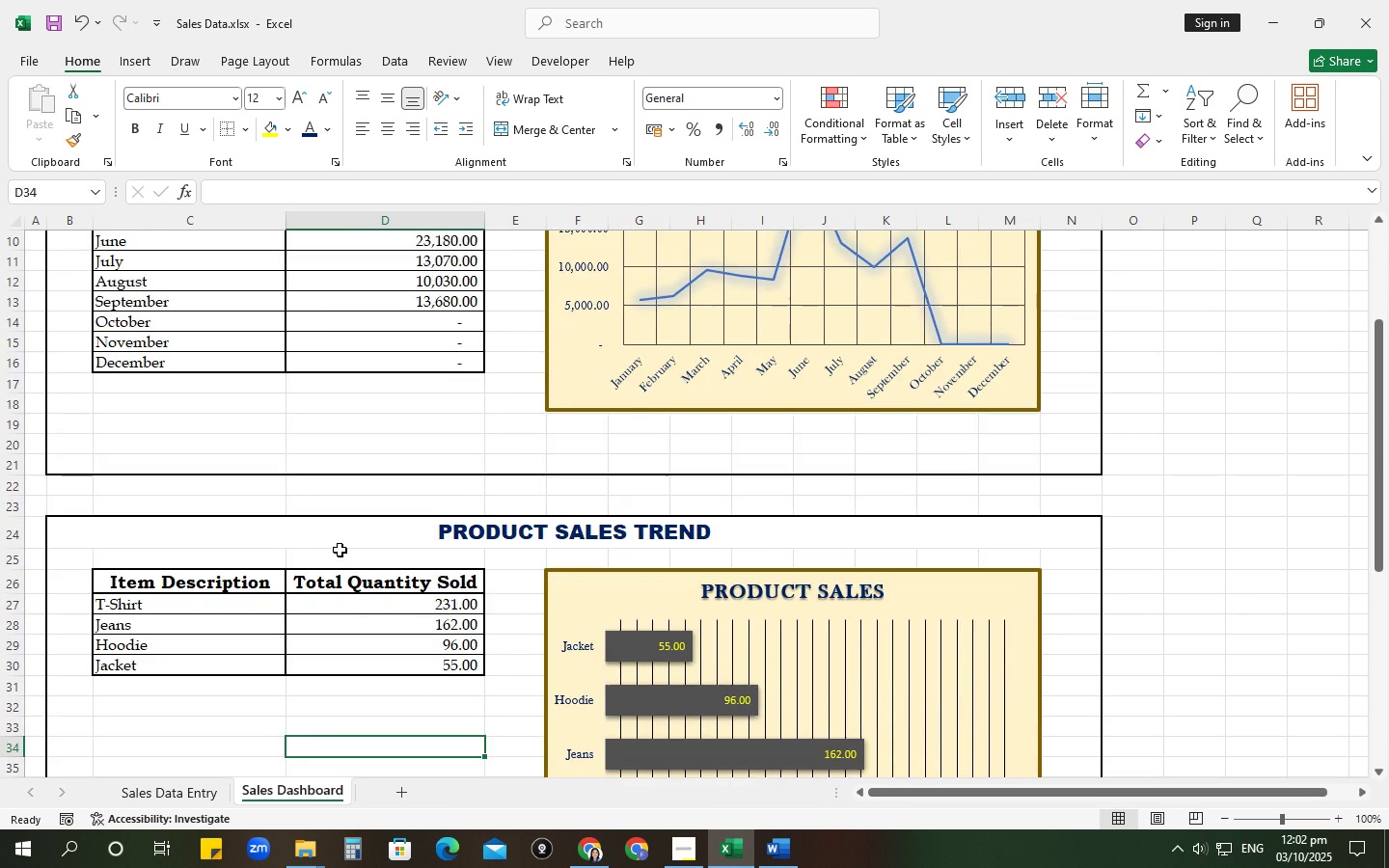 
scroll: coordinate [339, 550], scroll_direction: up, amount: 4.0
 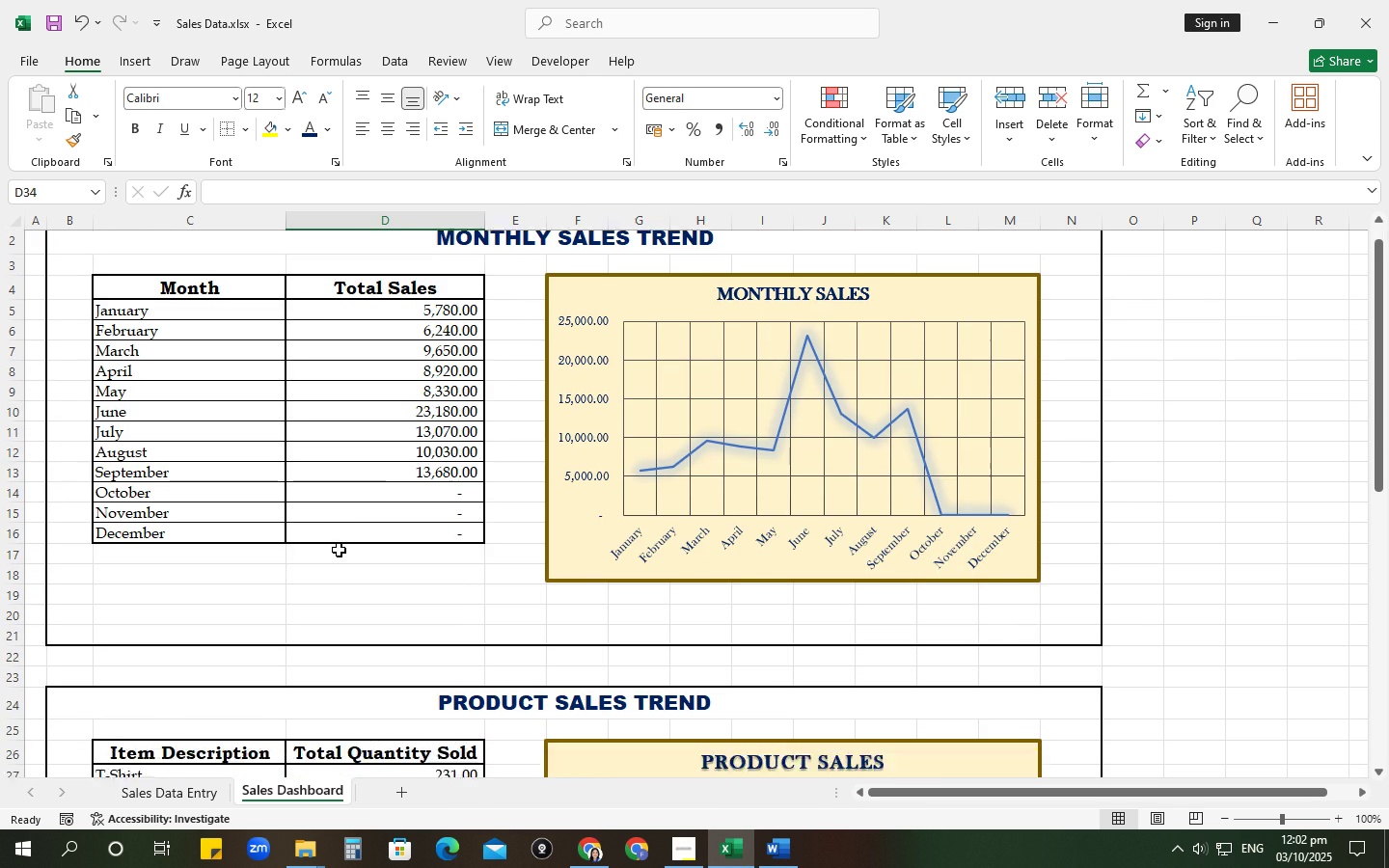 
scroll: coordinate [339, 550], scroll_direction: down, amount: 8.0
 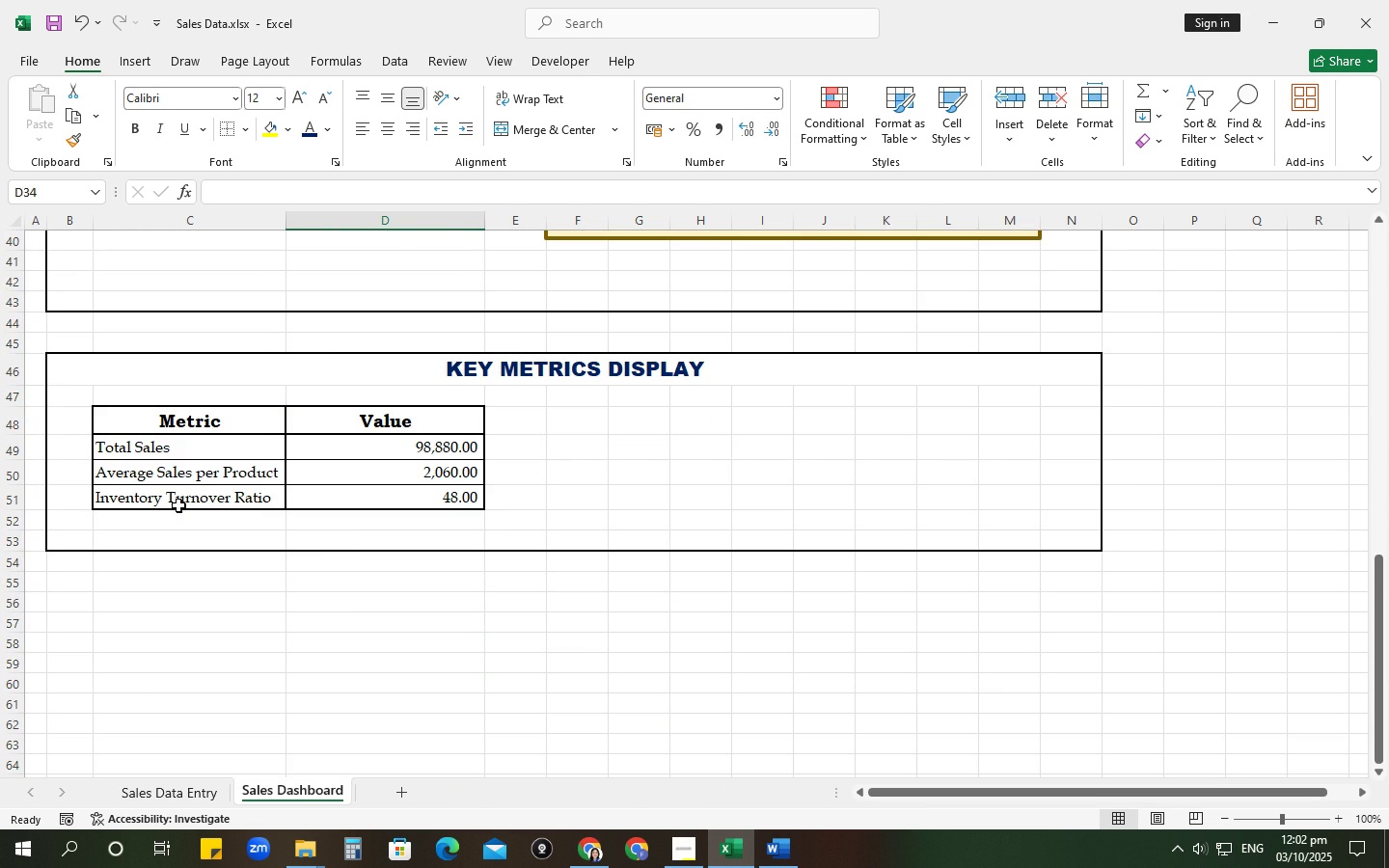 
scroll: coordinate [265, 430], scroll_direction: up, amount: 8.0
 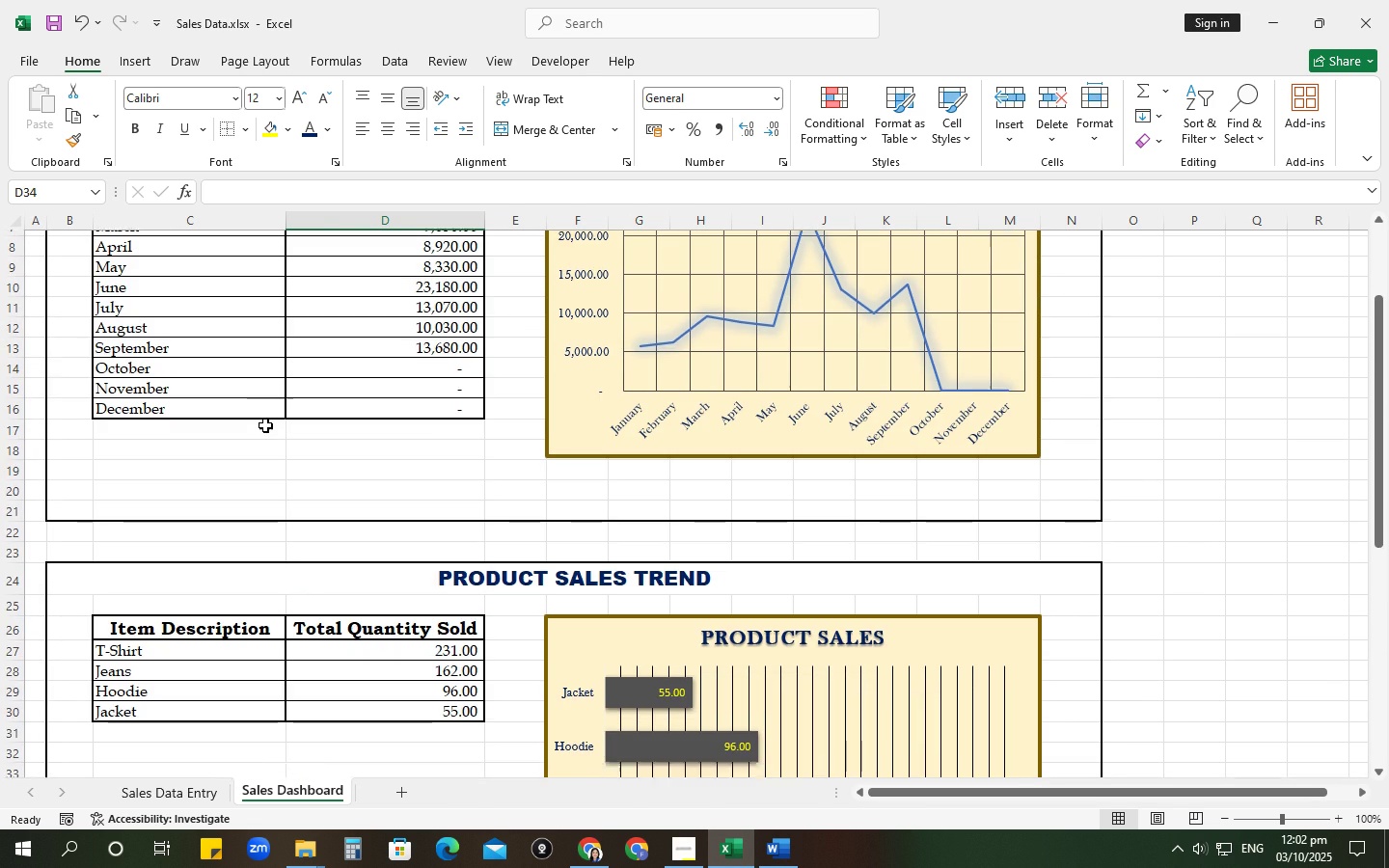 
scroll: coordinate [266, 428], scroll_direction: down, amount: 8.0